 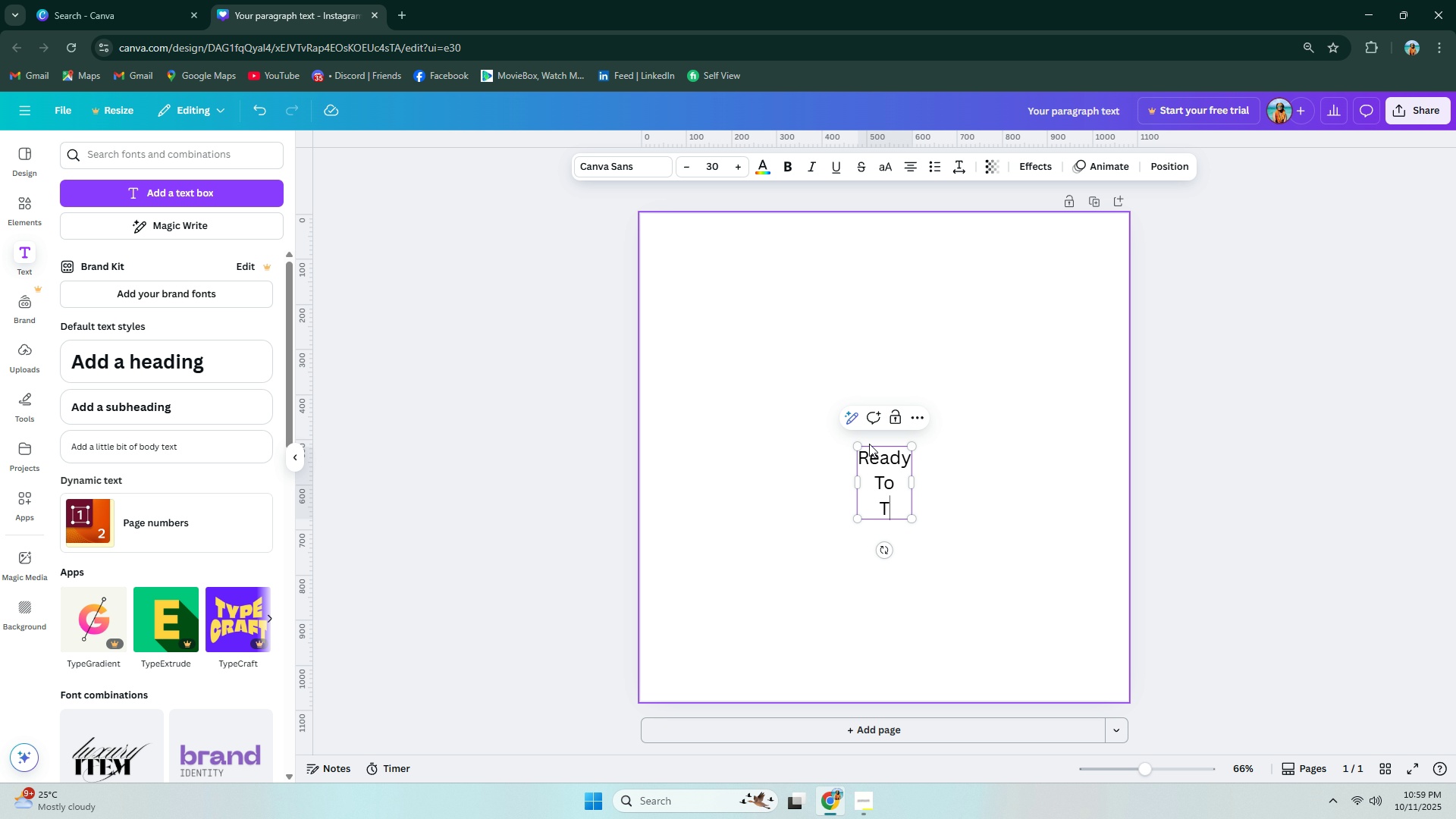 
key(Enter)
 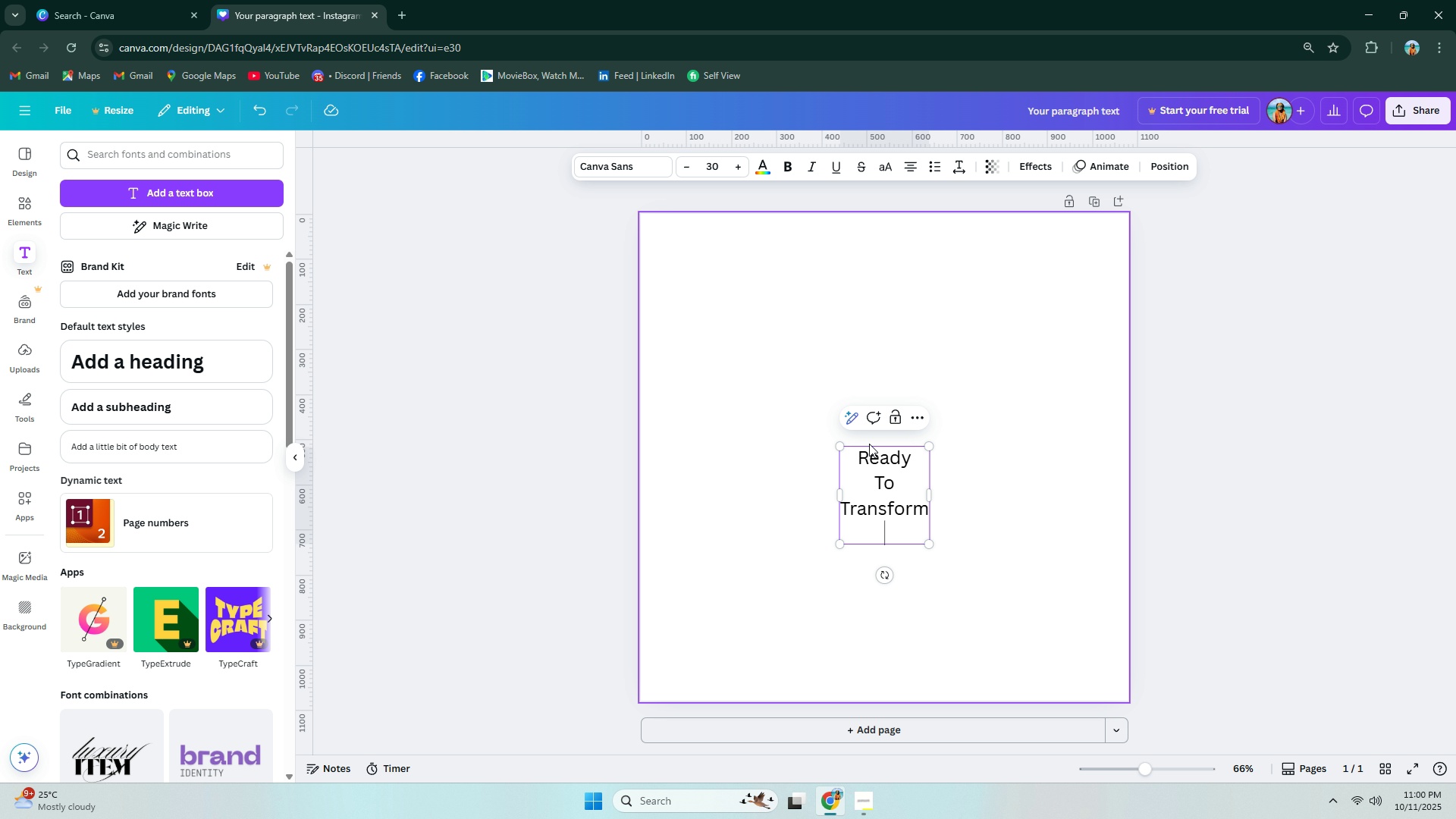 
type(TYO)
key(Backspace)
key(Backspace)
key(Backspace)
key(Backspace)
type(READY TO)
 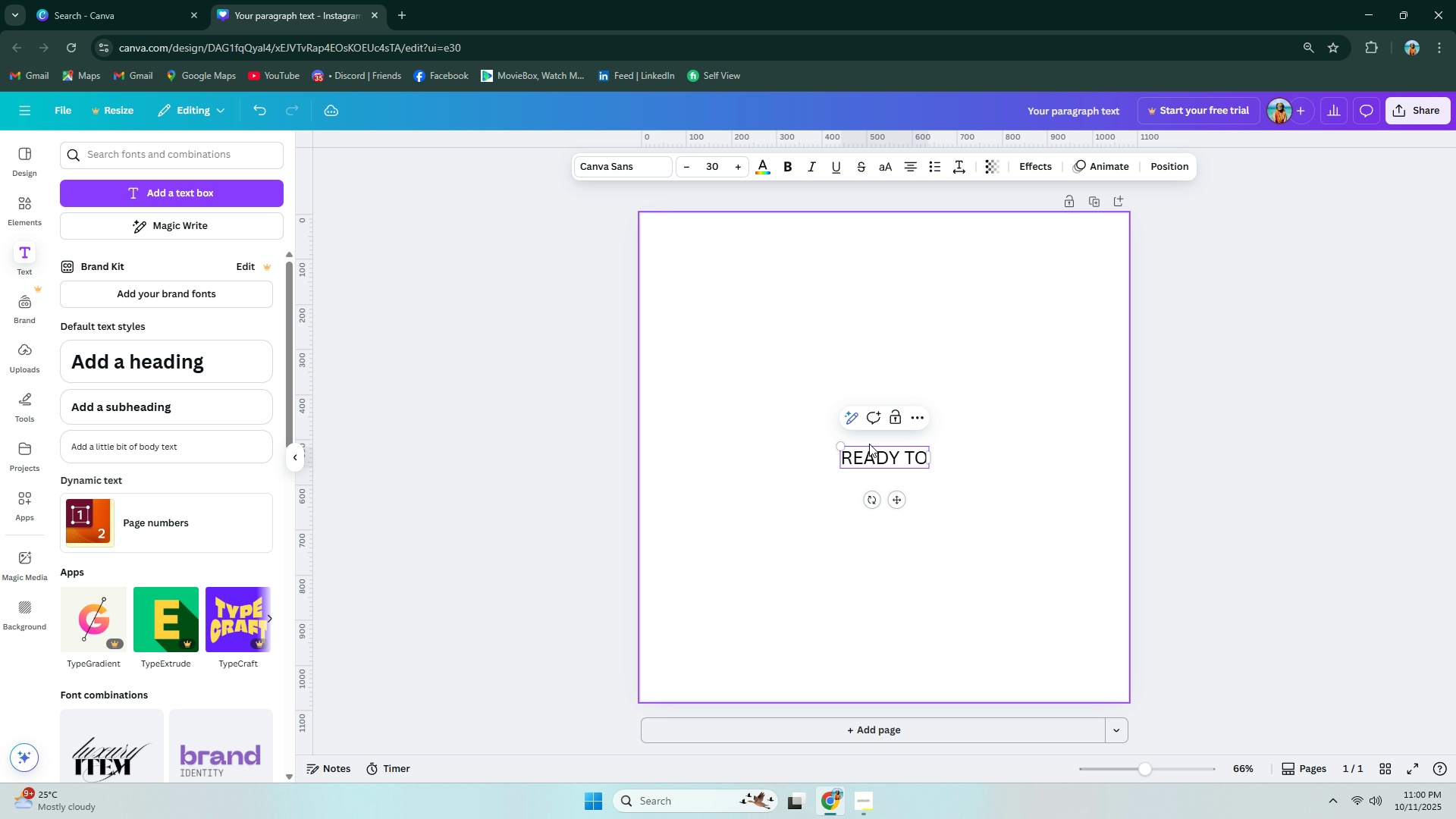 
key(Alt+AltLeft)
 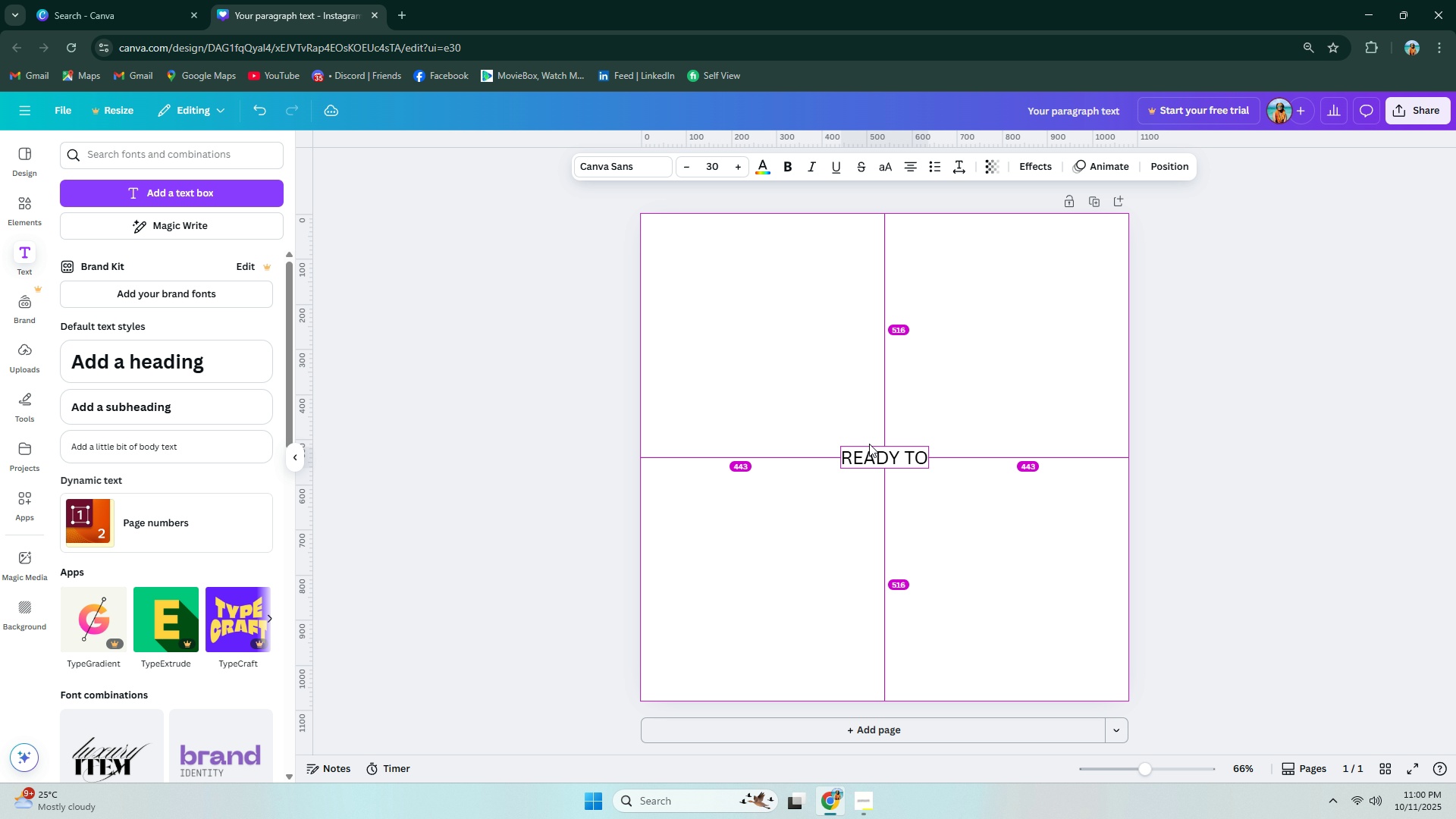 
key(Alt+Tab)